 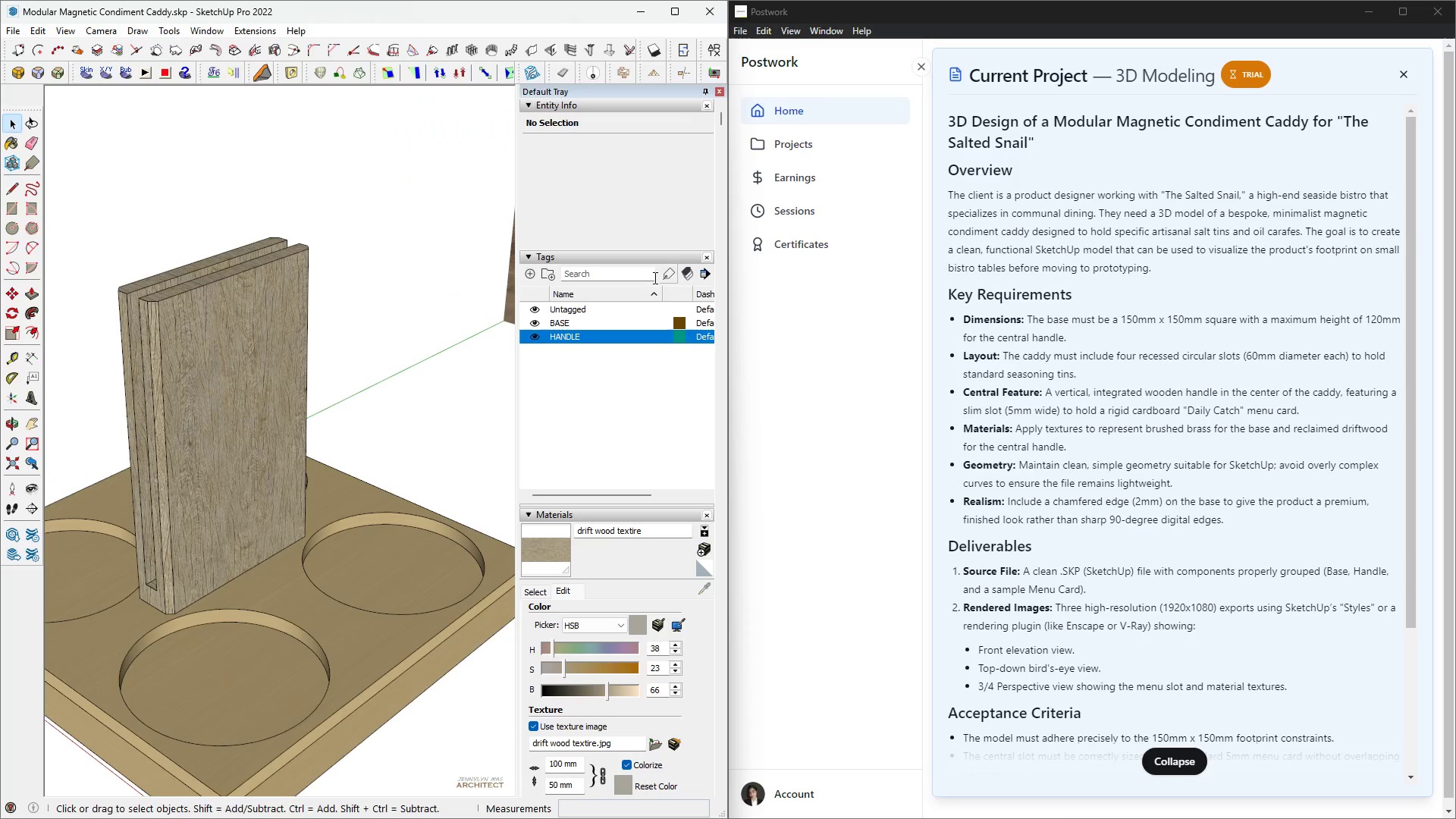 
left_click_drag(start_coordinate=[728, 296], to_coordinate=[1454, 166])
 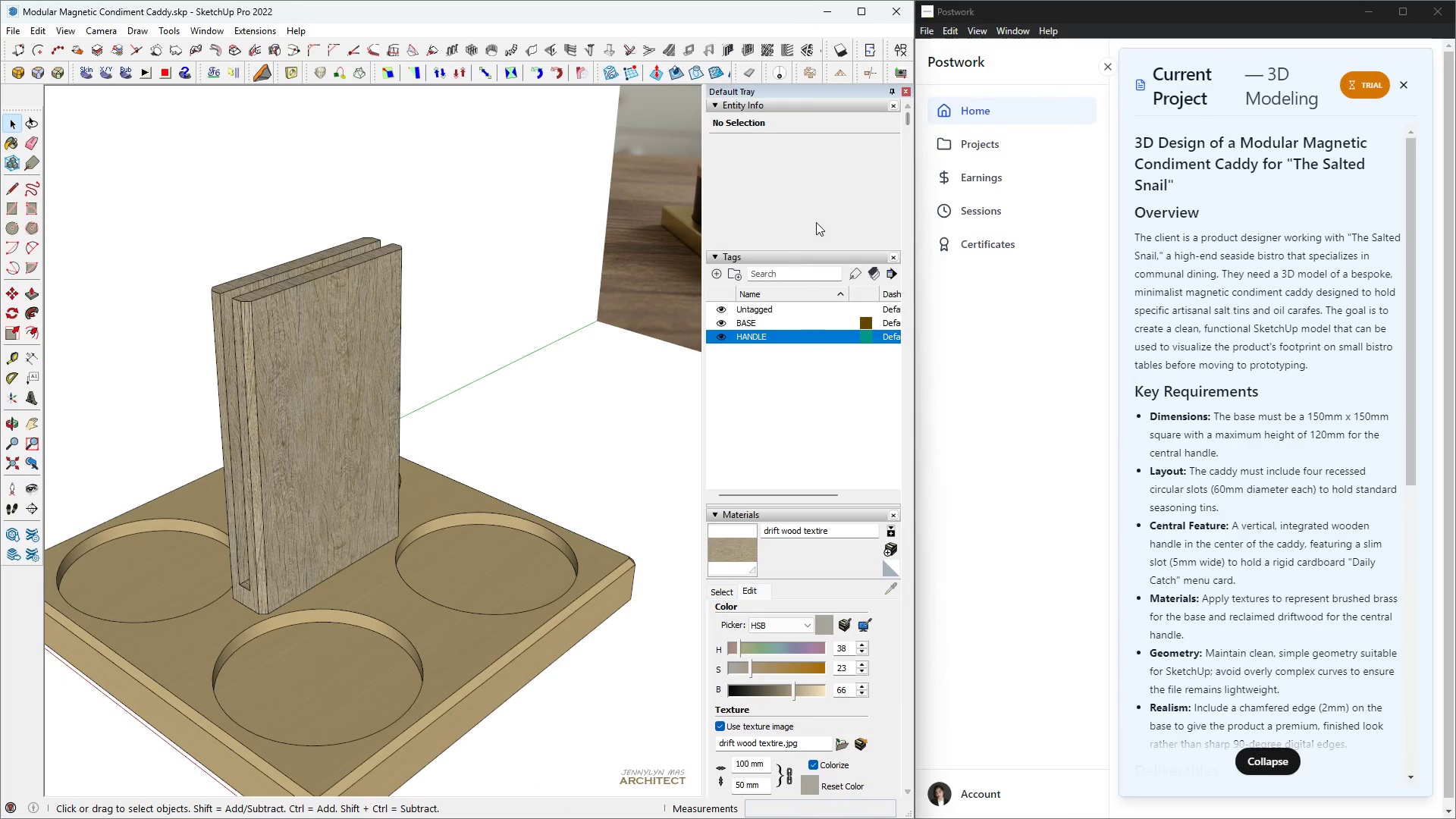 
left_click([835, 193])
 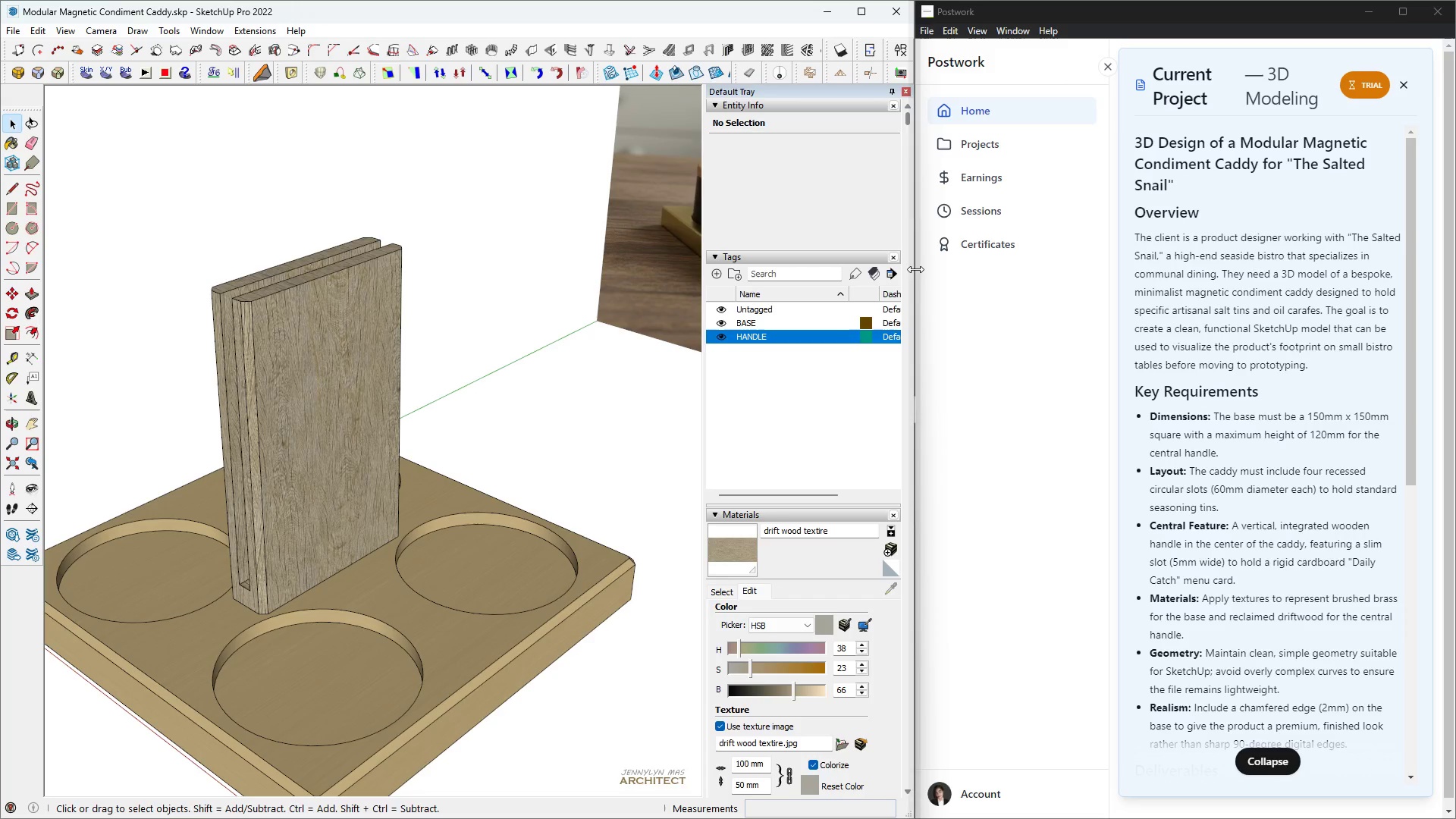 
left_click_drag(start_coordinate=[916, 269], to_coordinate=[1419, 197])
 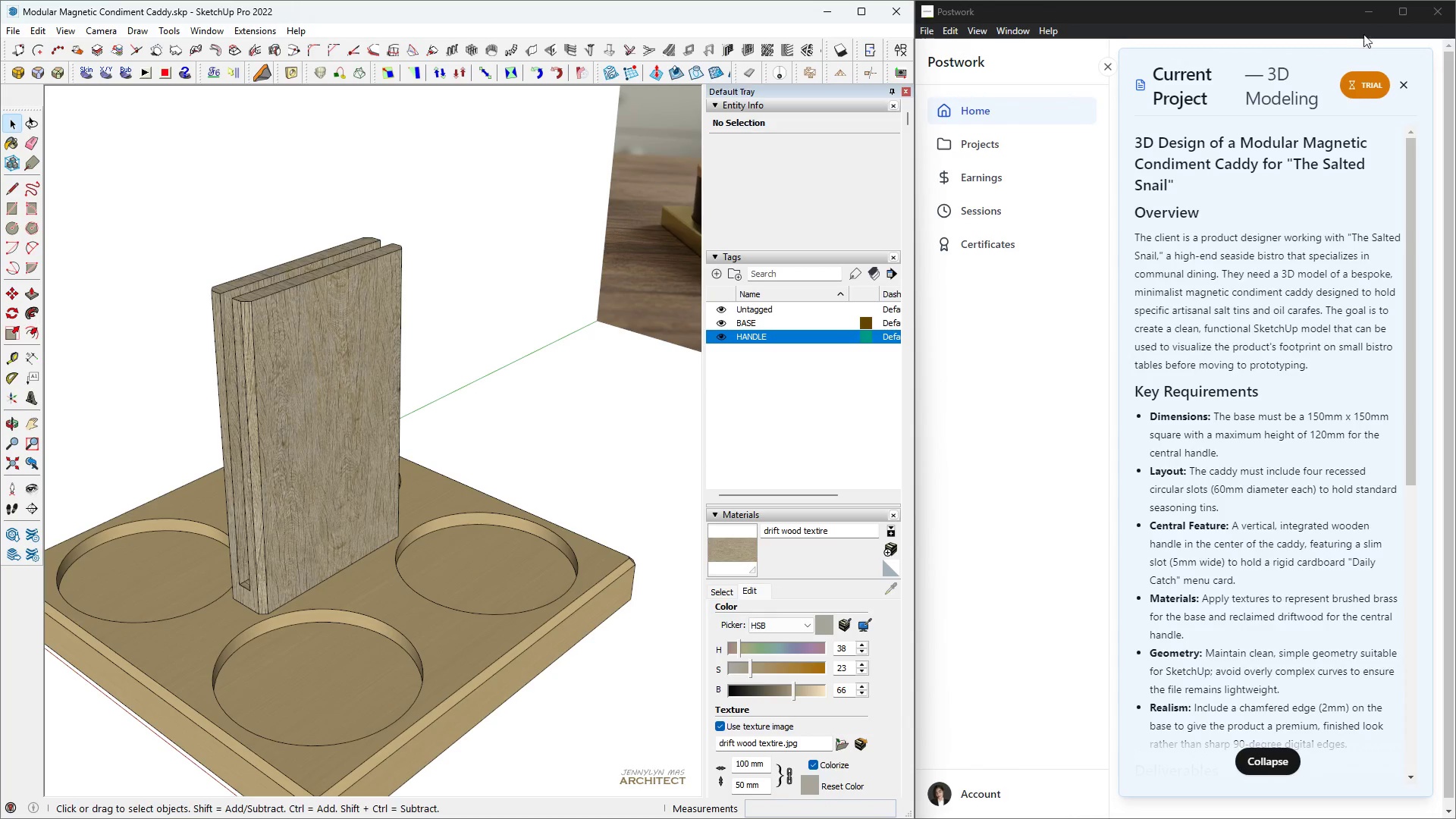 
left_click([1364, 20])
 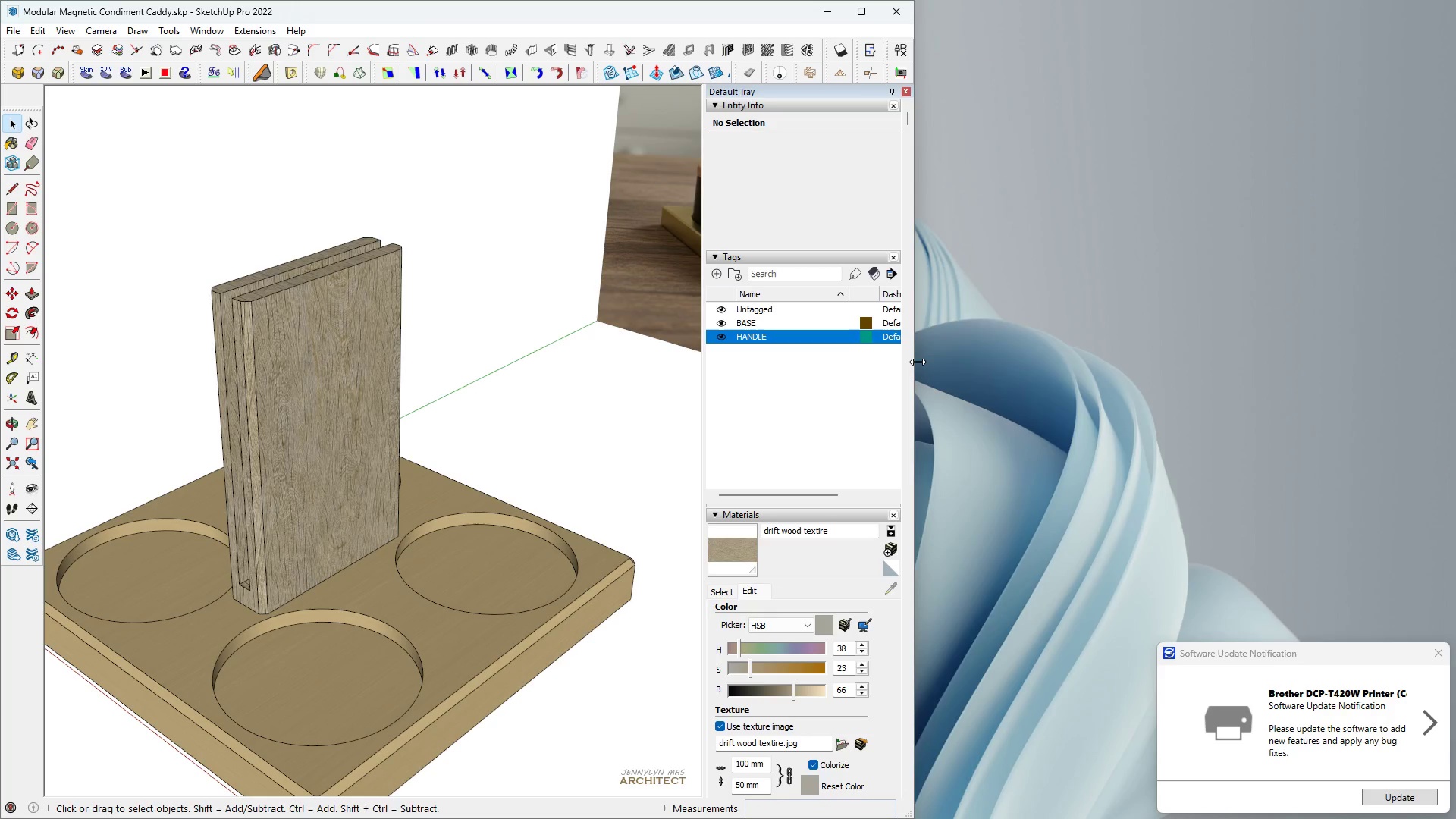 
left_click_drag(start_coordinate=[918, 362], to_coordinate=[1455, 284])
 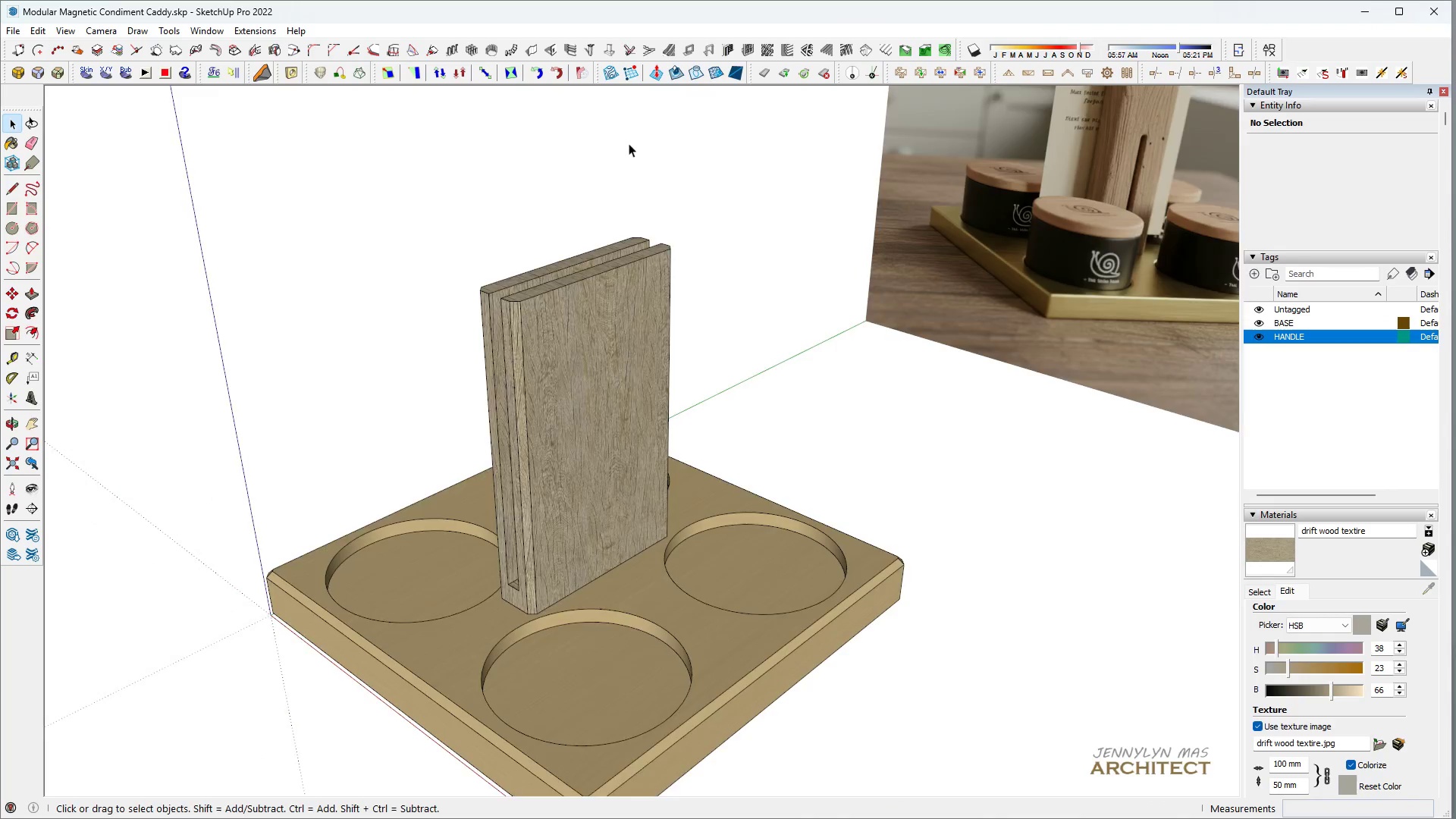 
key(Space)
 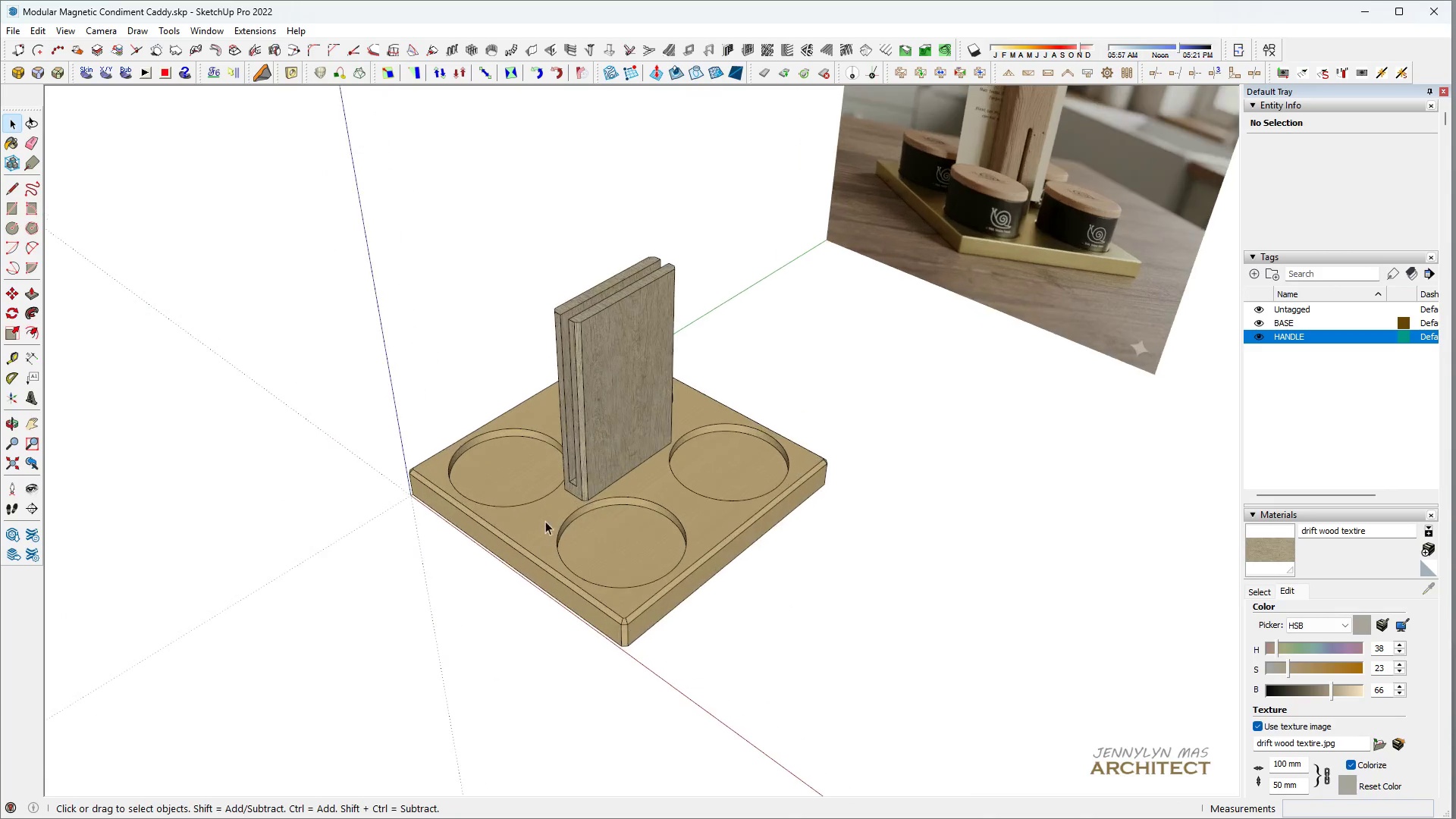 
key(T)
 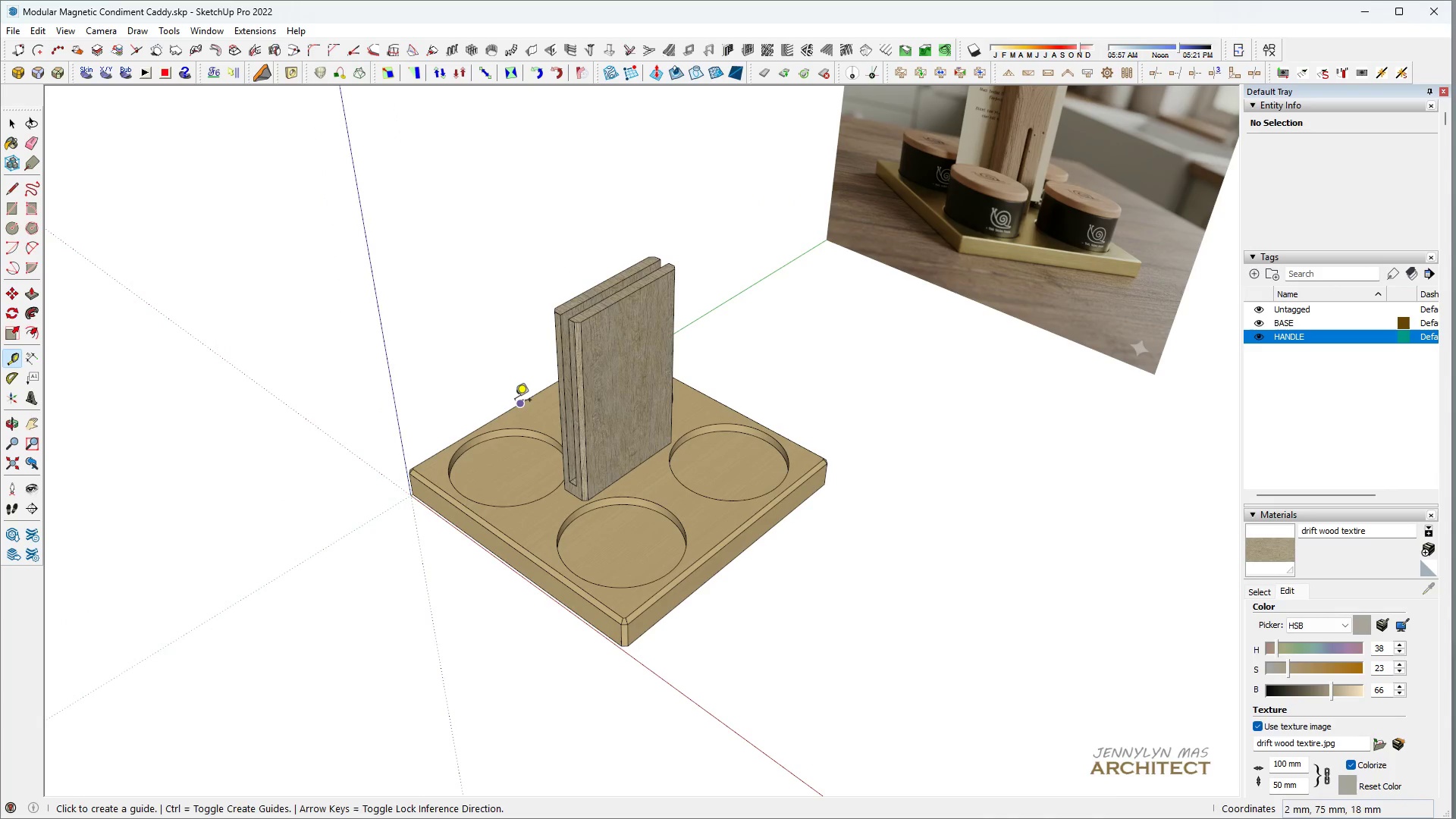 
scroll: coordinate [560, 522], scroll_direction: down, amount: 5.0
 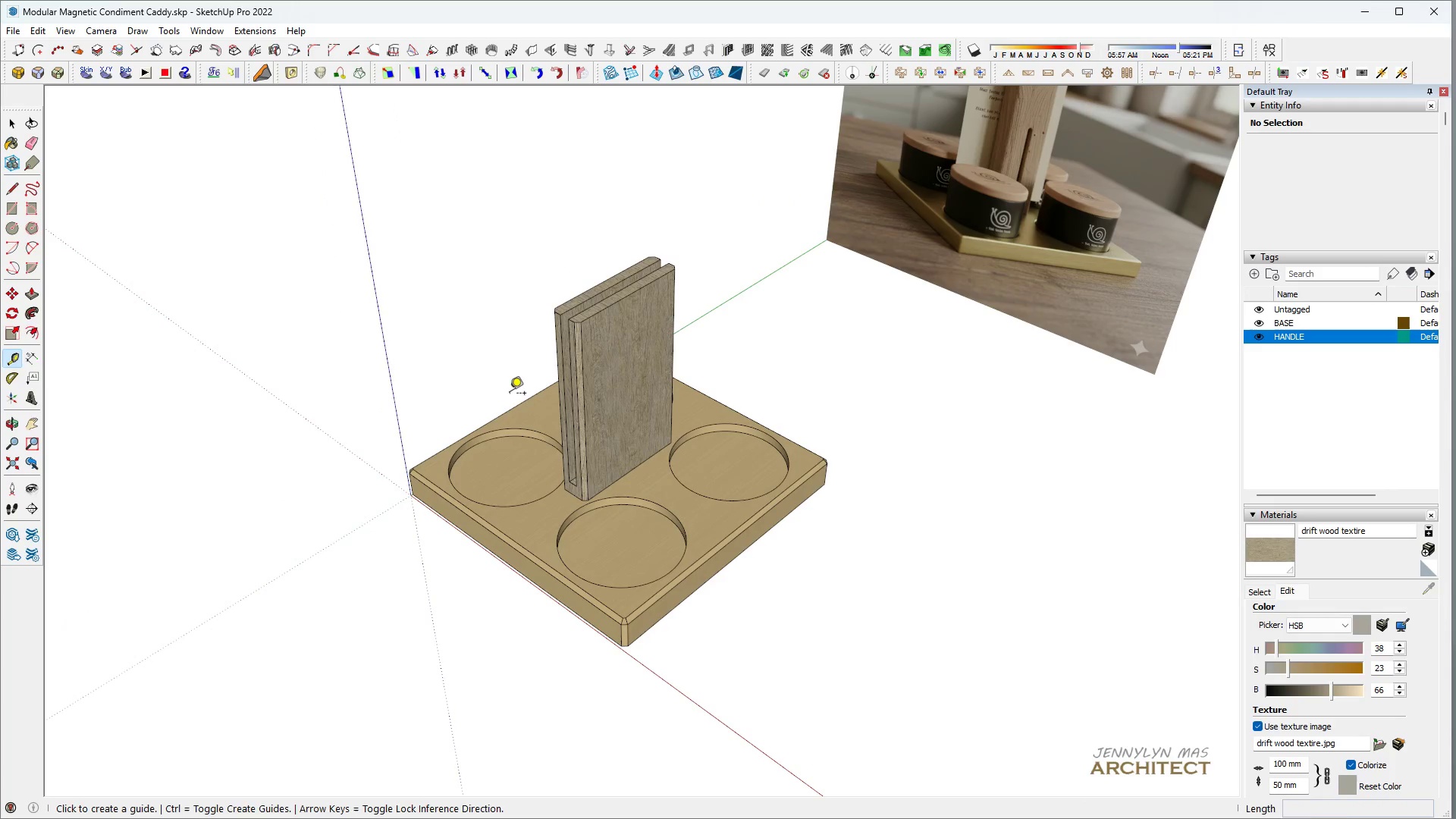 
left_click([516, 403])
 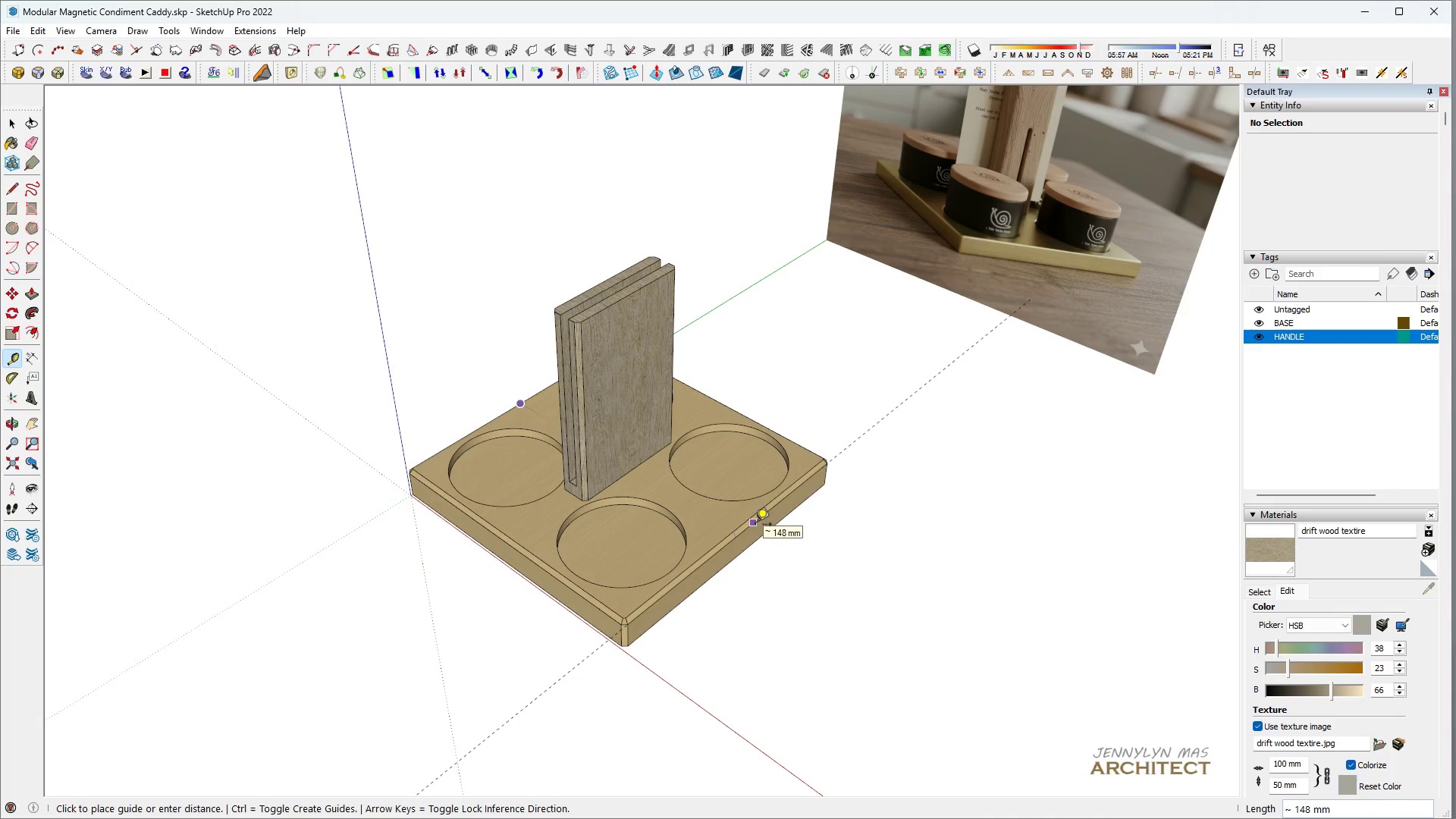 
key(Space)
 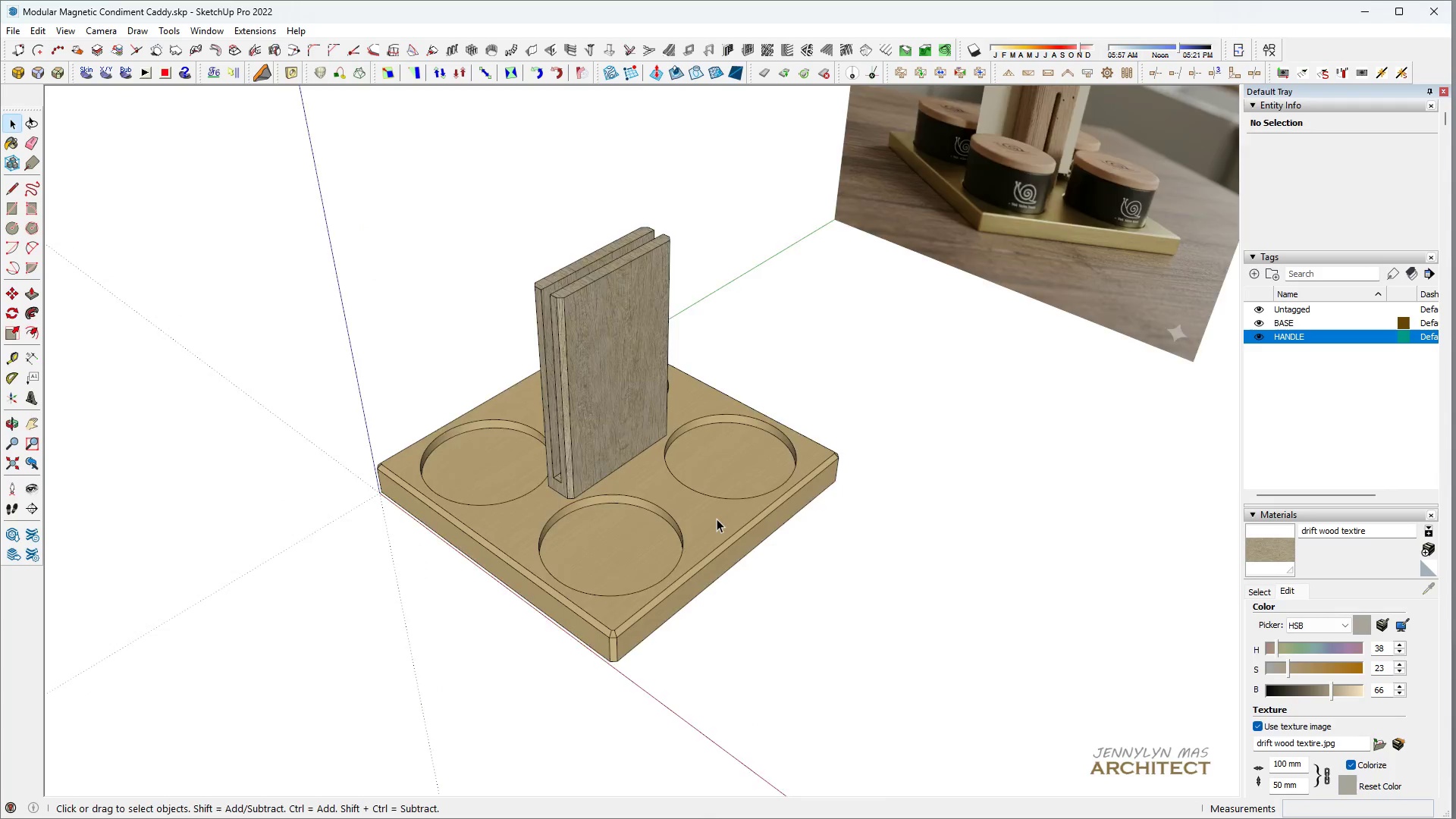 
scroll: coordinate [725, 532], scroll_direction: up, amount: 10.0
 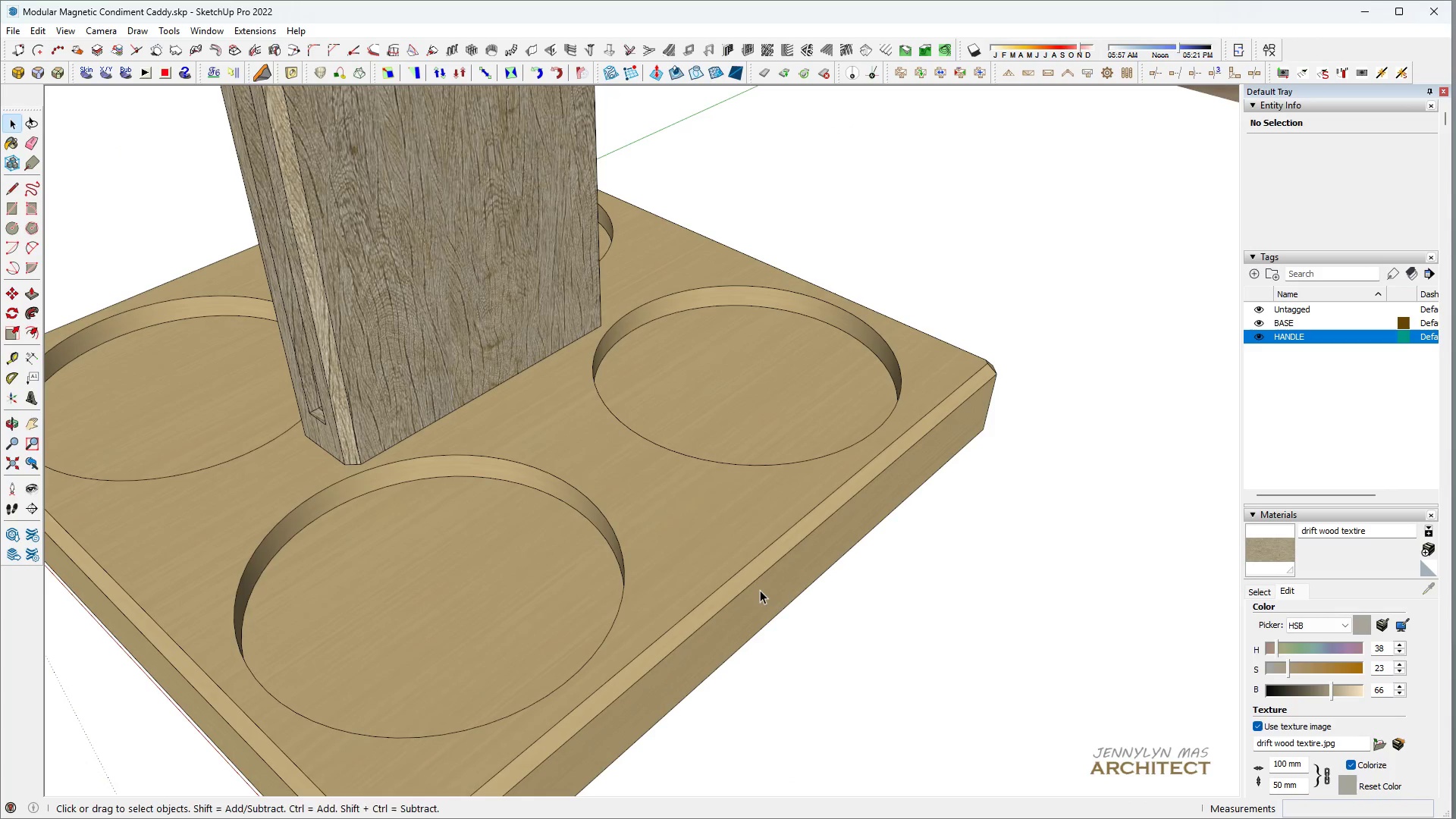 
key(T)
 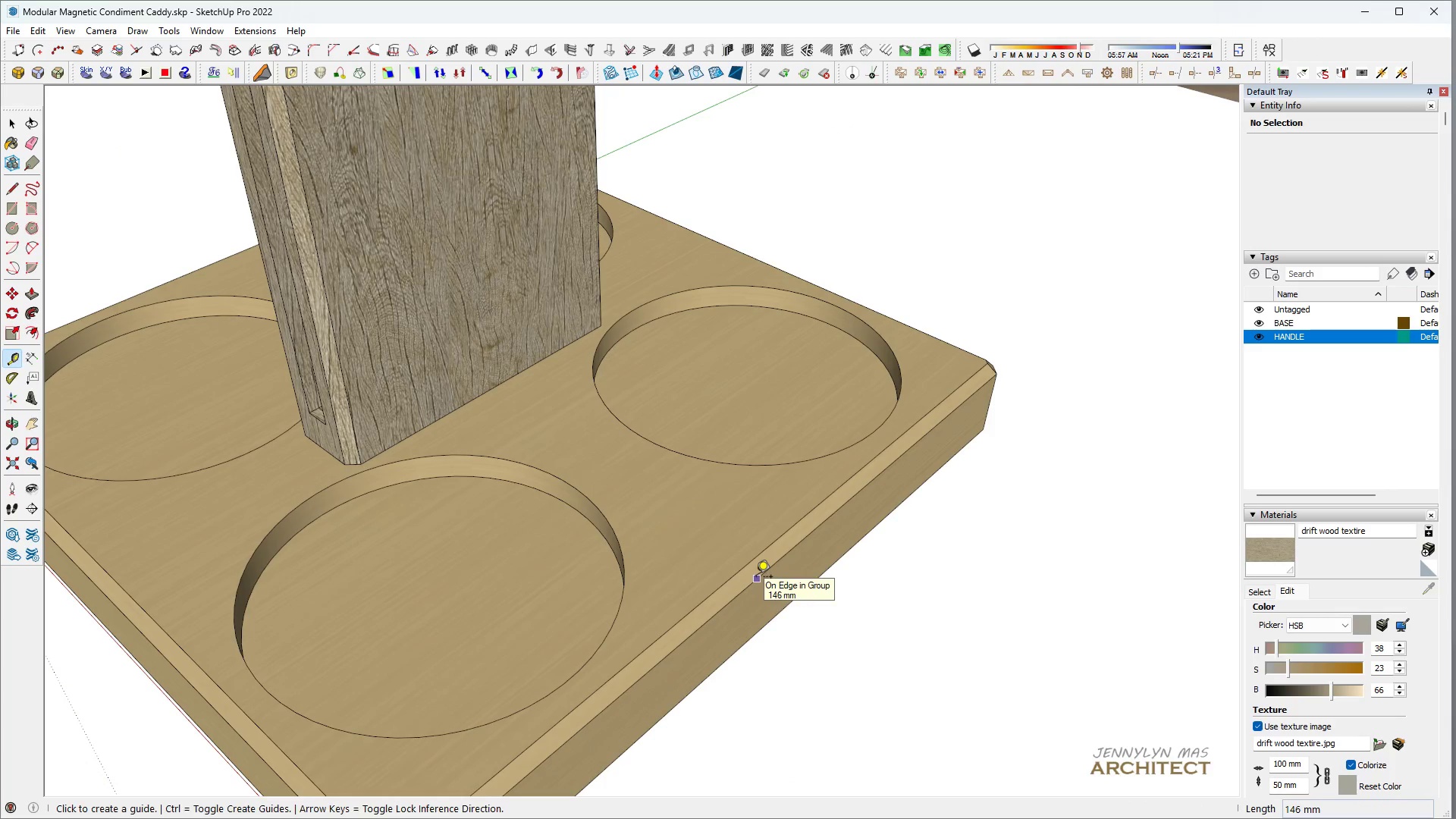 
left_click([756, 578])
 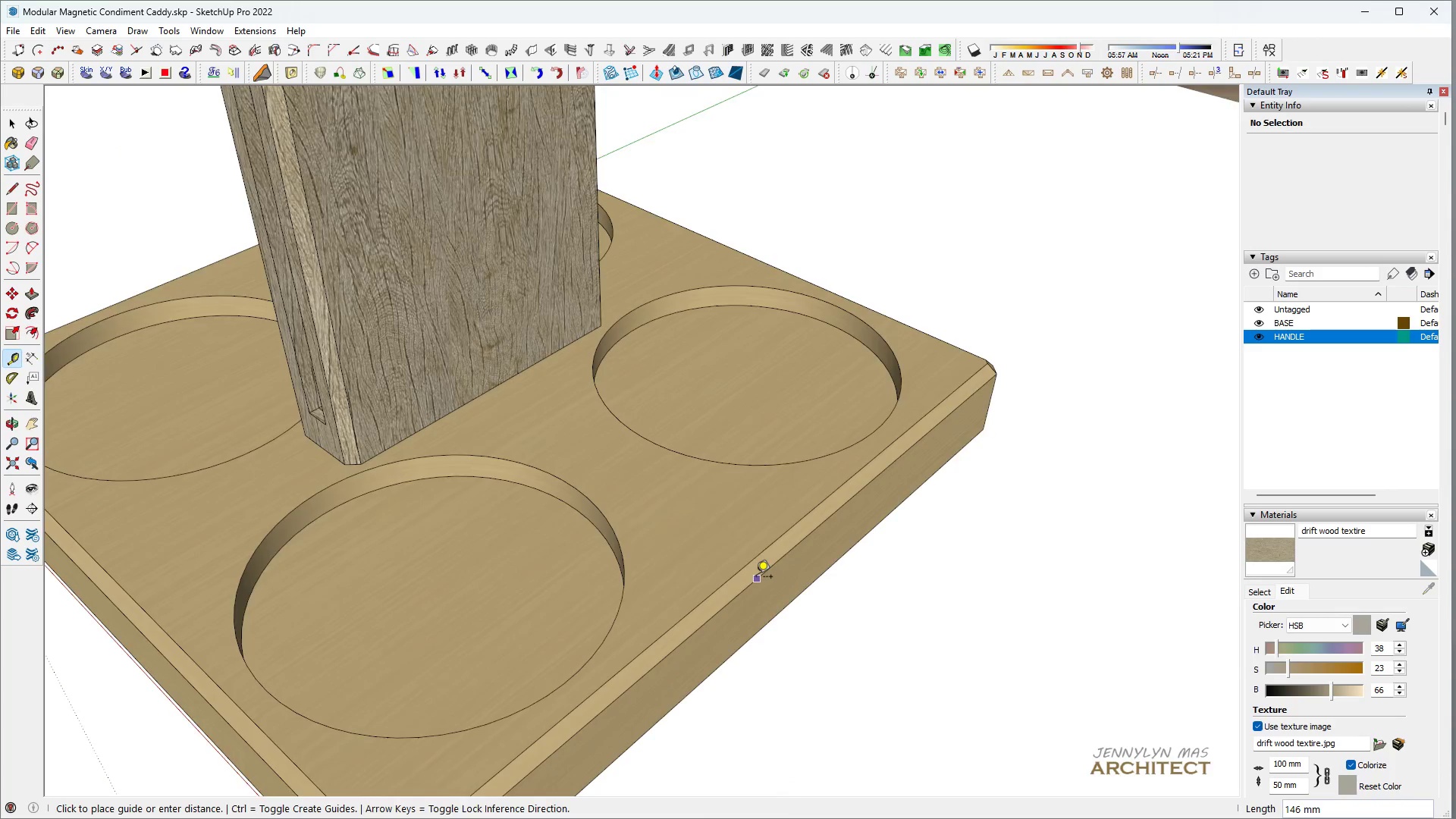 
middle_click([756, 578])
 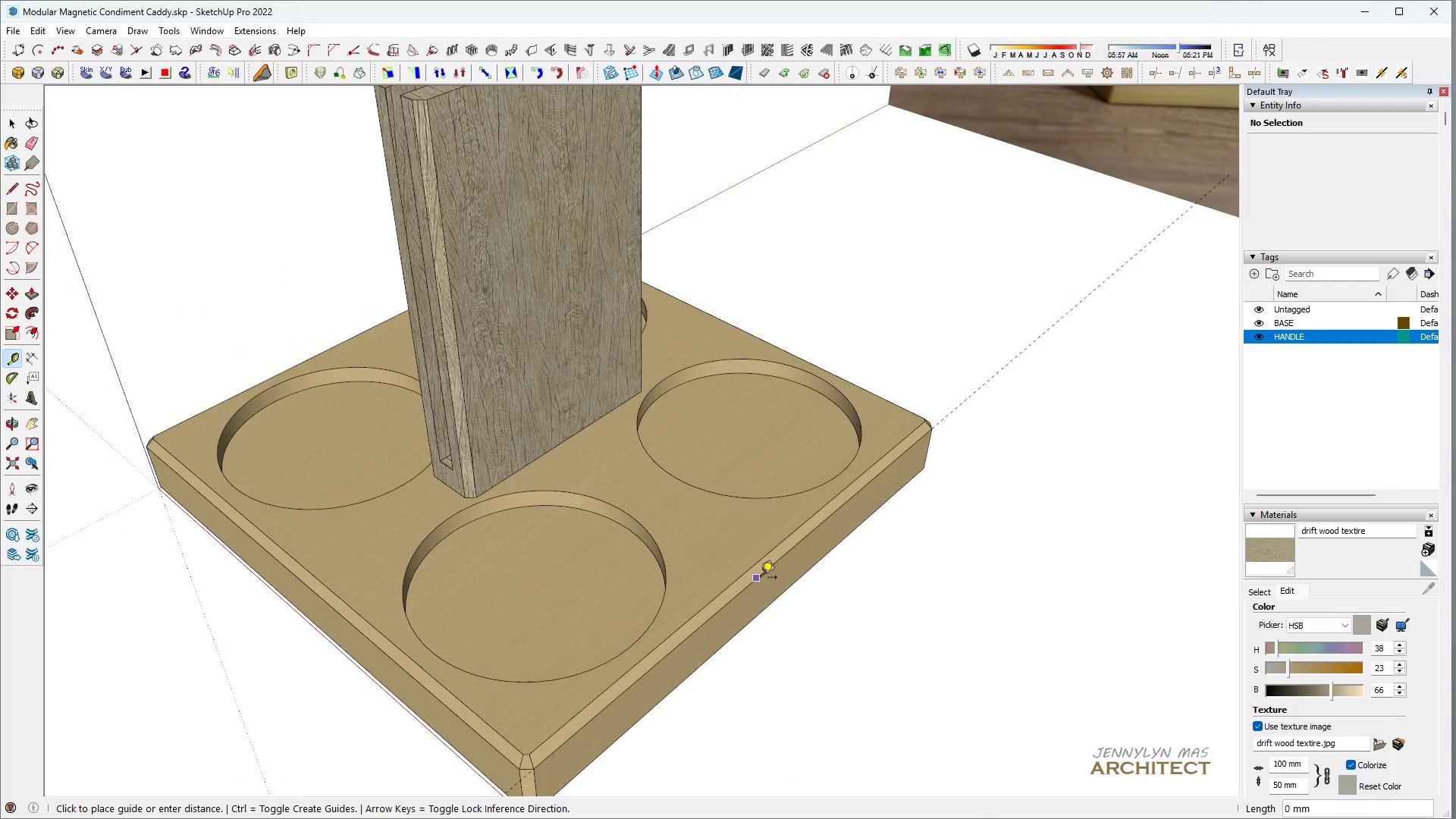 
hold_key(key=ShiftLeft, duration=1.5)
 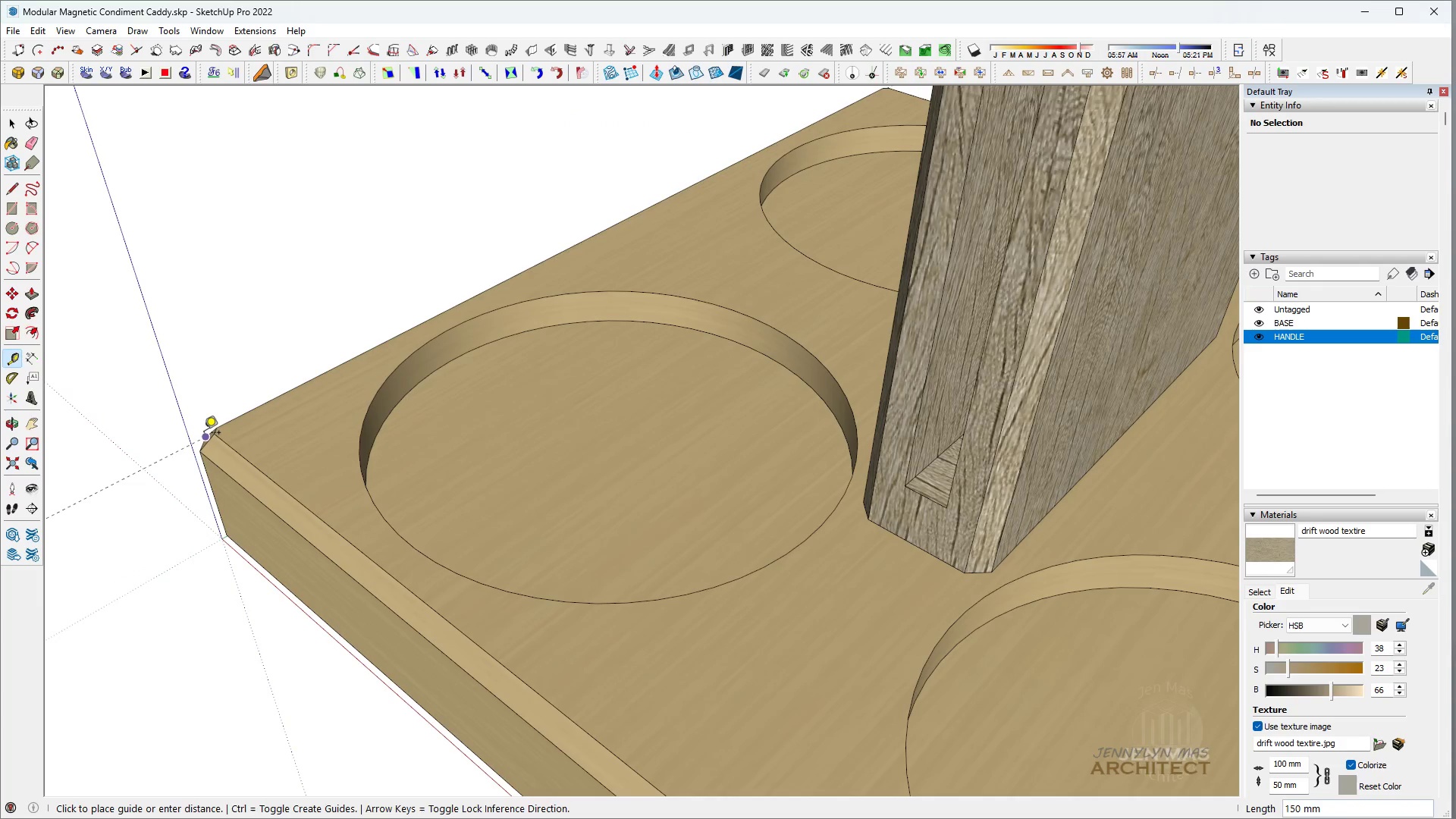 
scroll: coordinate [759, 579], scroll_direction: down, amount: 5.0
 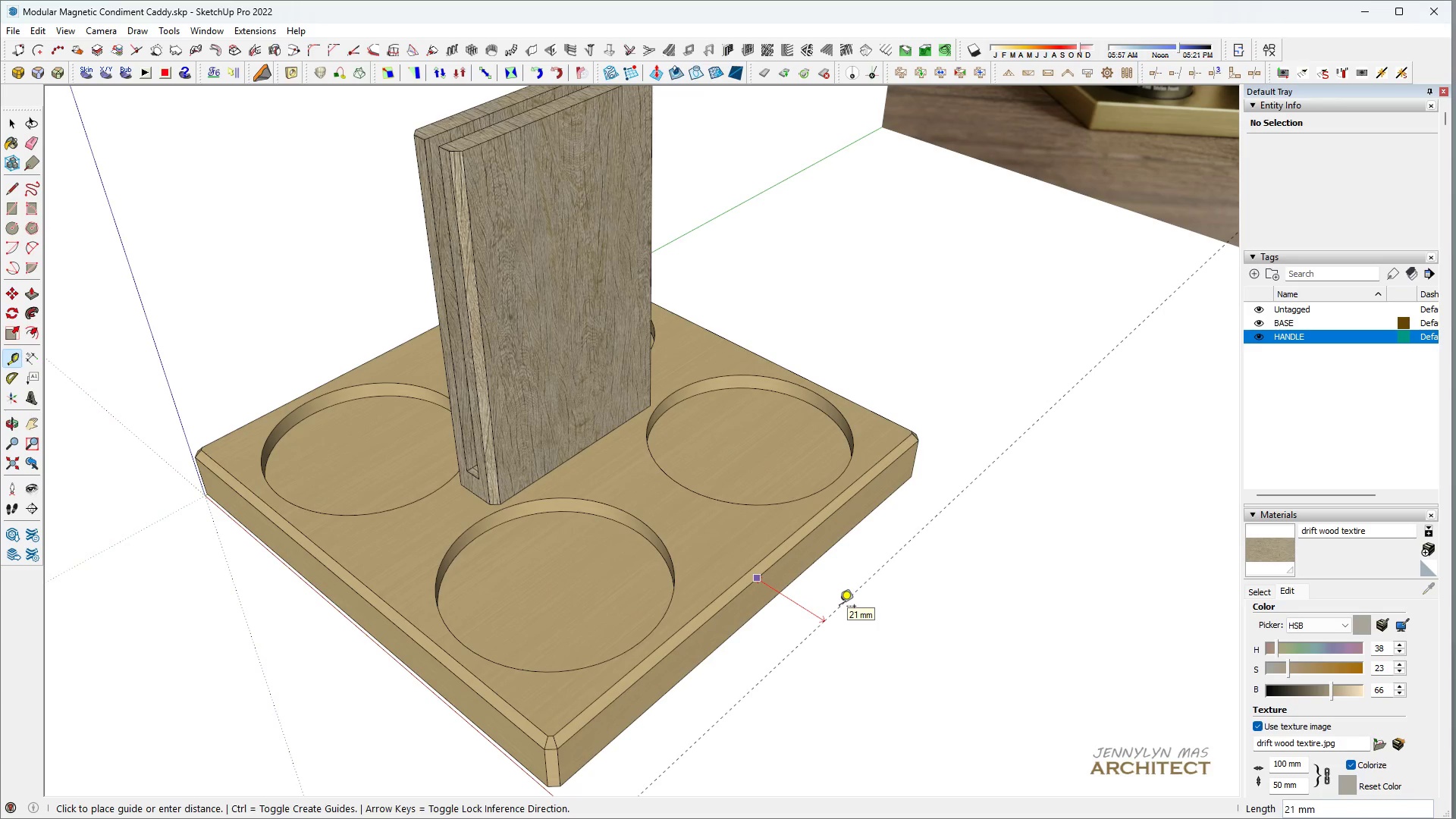 
hold_key(key=ShiftLeft, duration=1.52)
 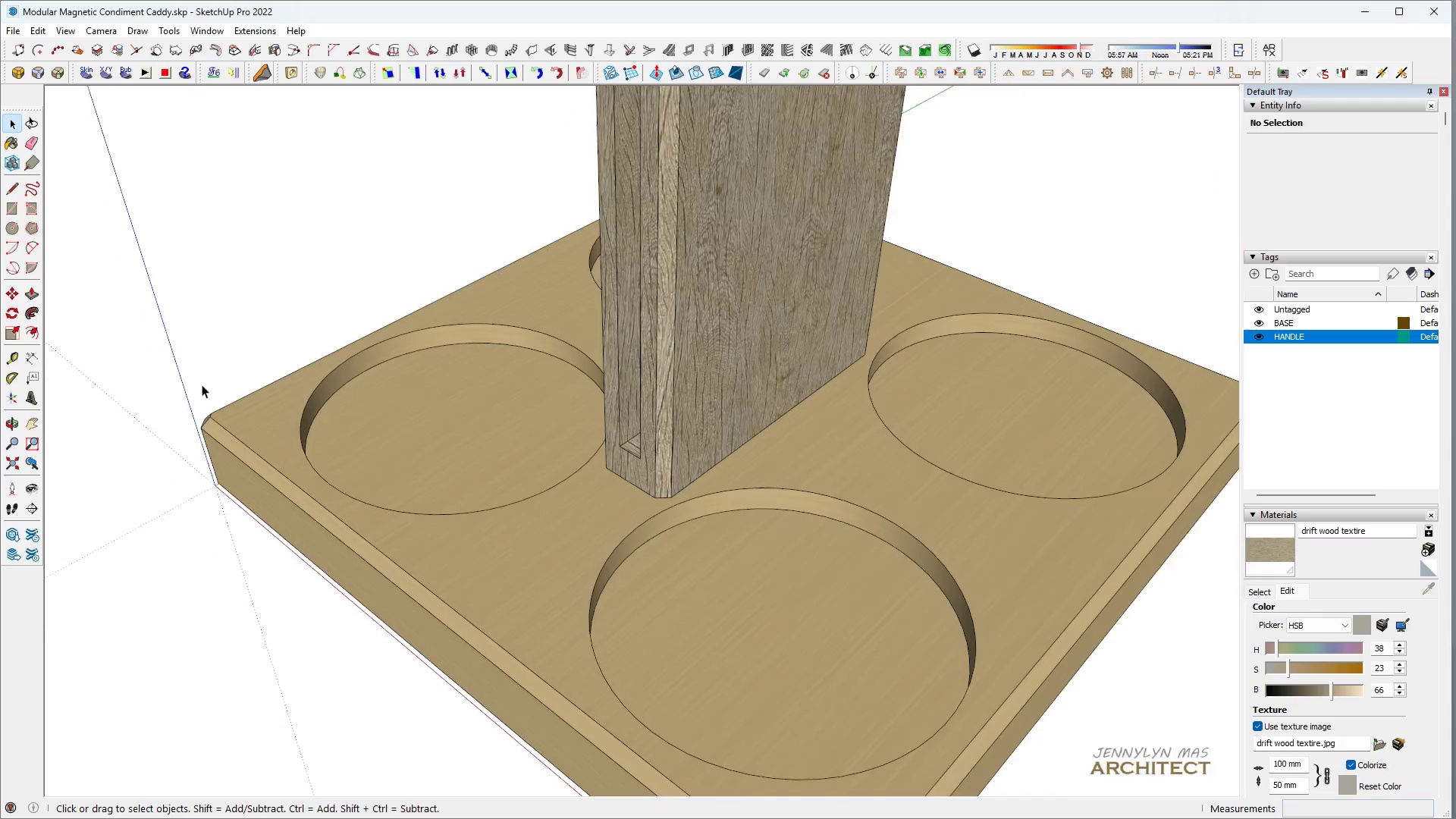 
scroll: coordinate [205, 435], scroll_direction: up, amount: 15.0
 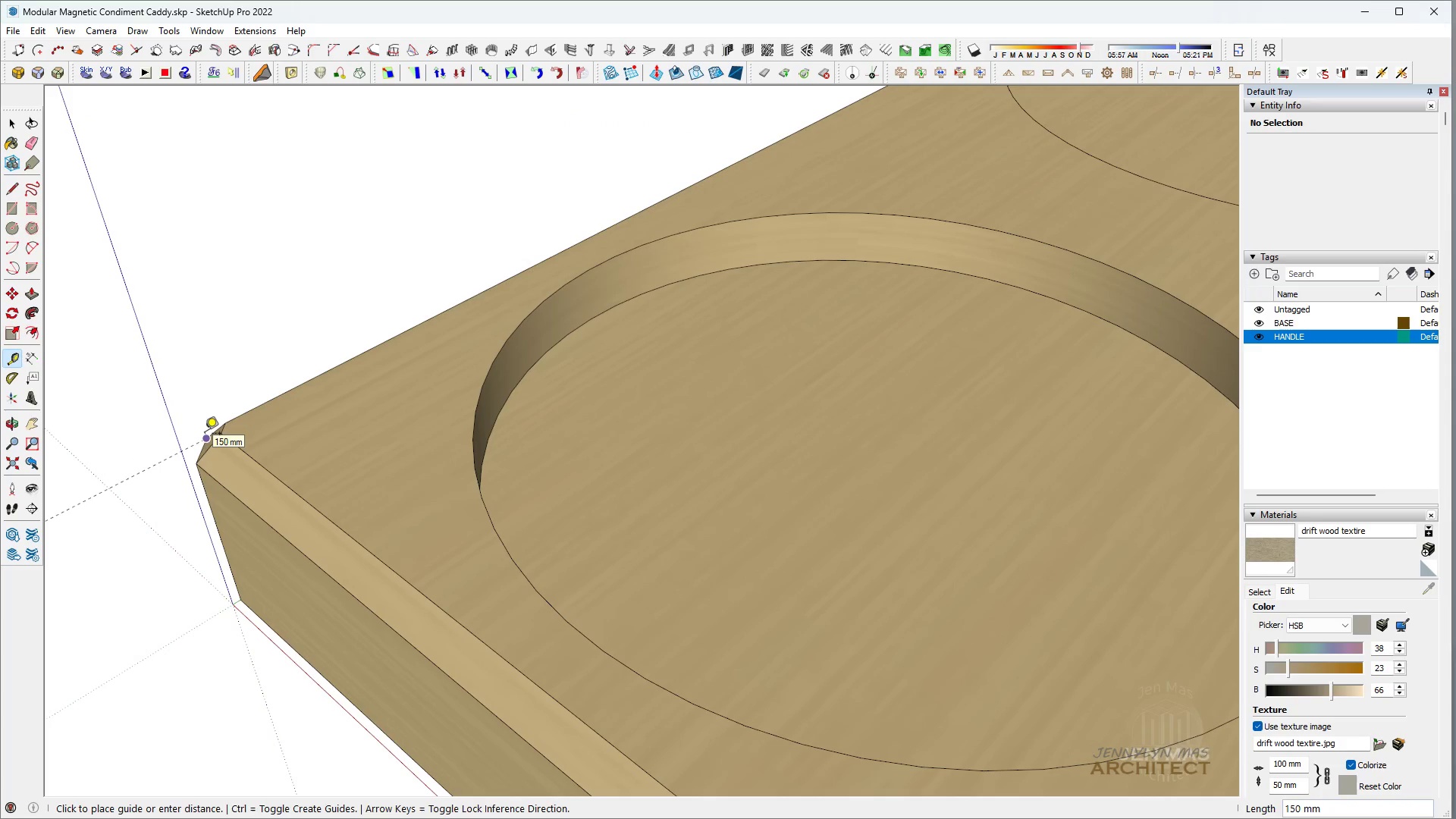 
hold_key(key=ShiftLeft, duration=0.42)